 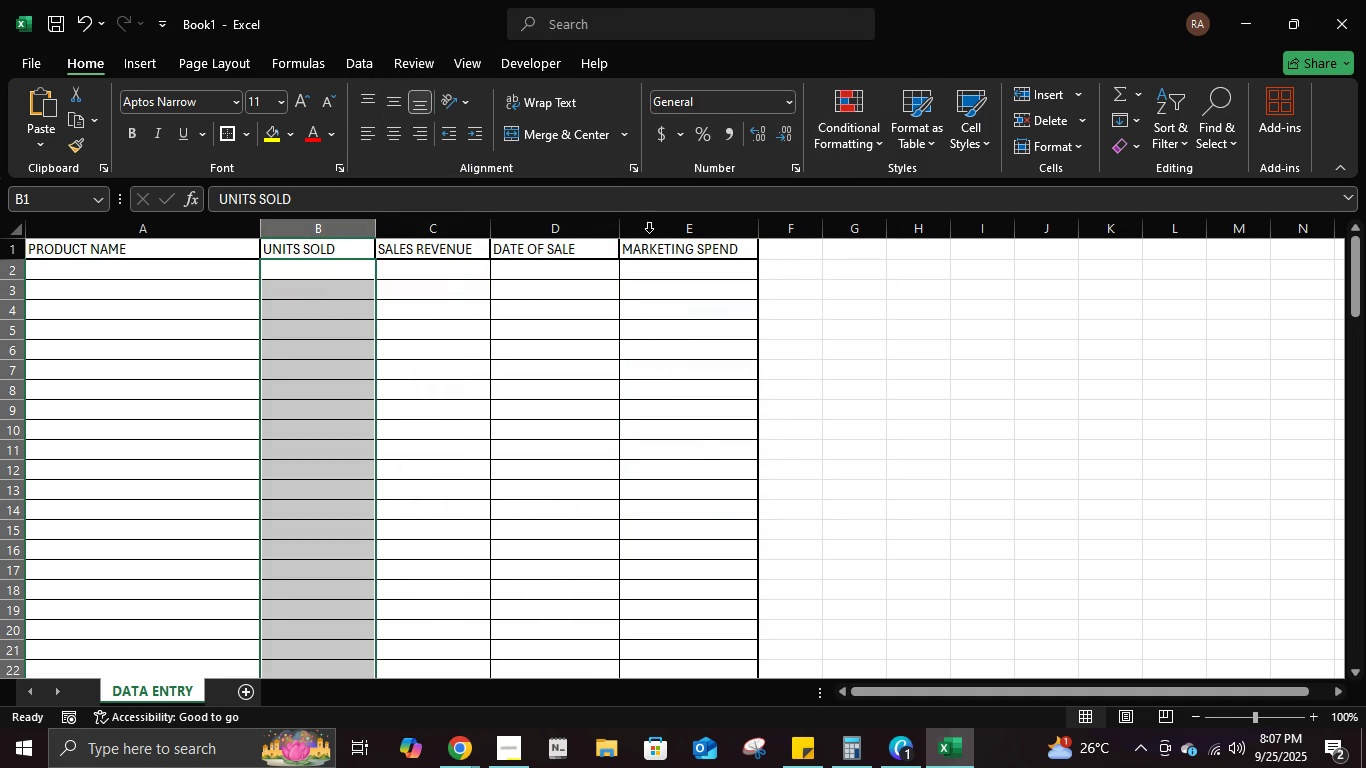 
left_click([799, 170])
 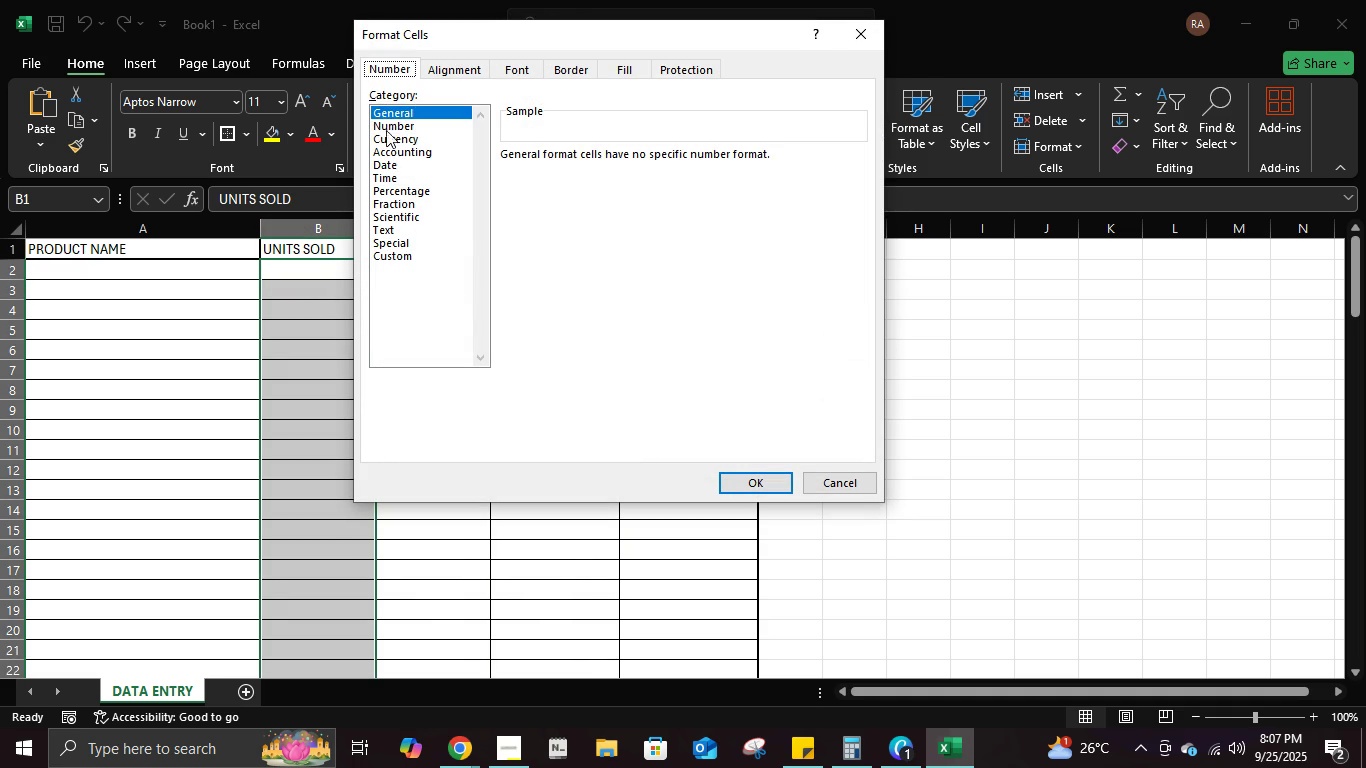 
left_click([385, 125])
 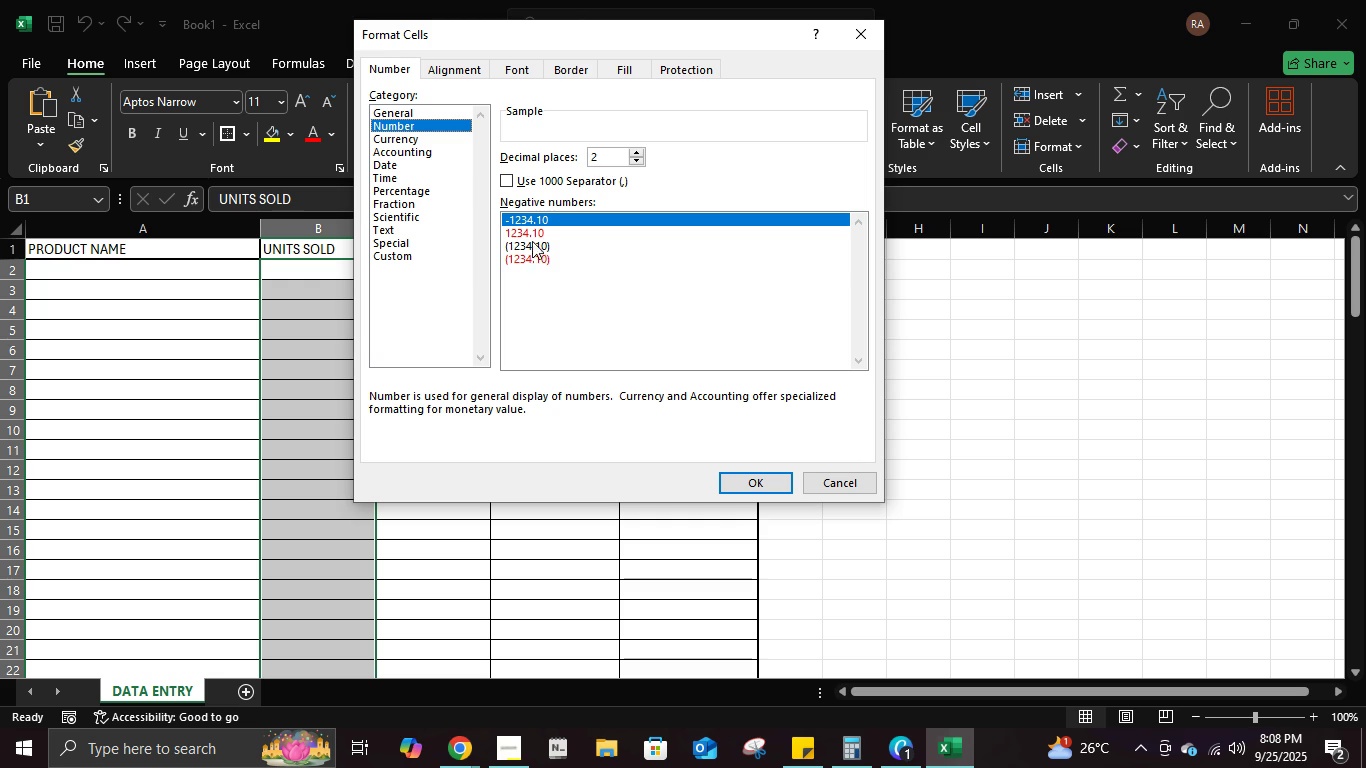 
wait(5.22)
 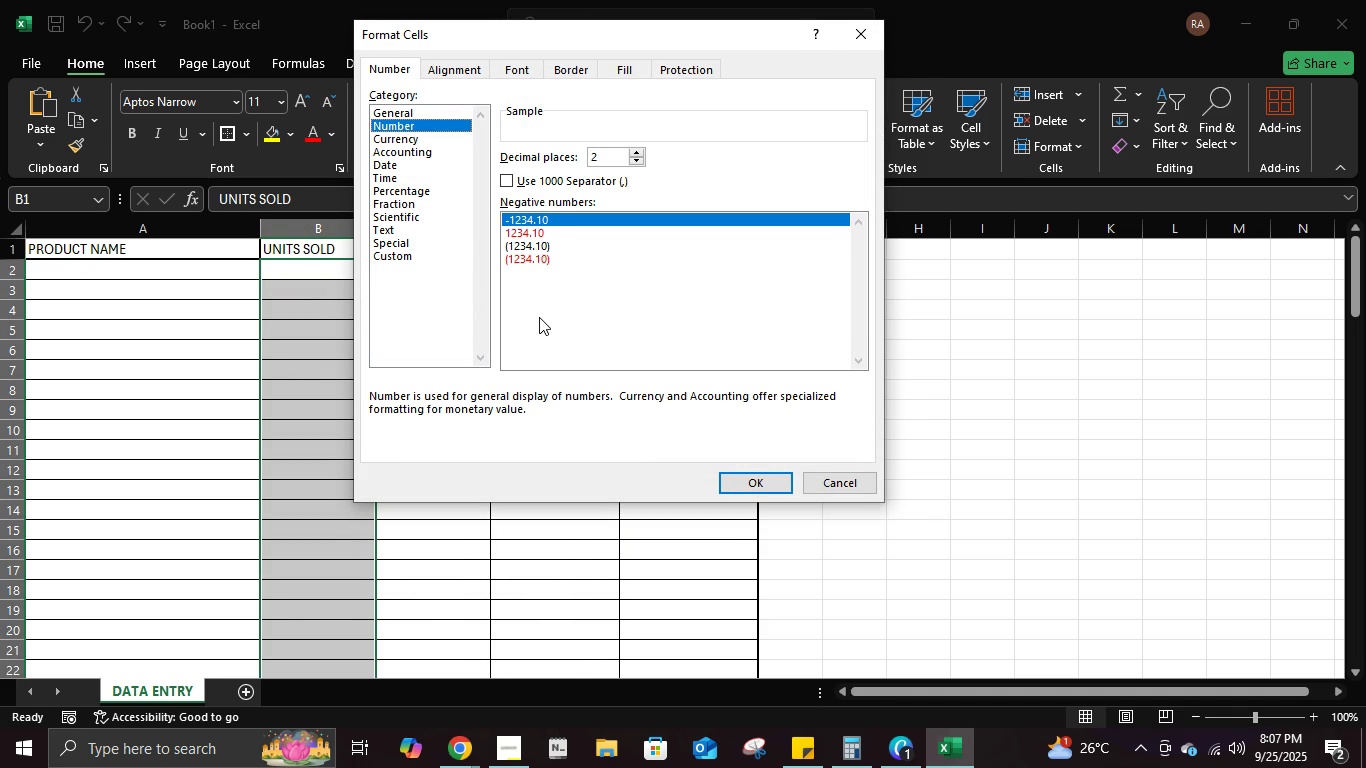 
left_click([503, 180])
 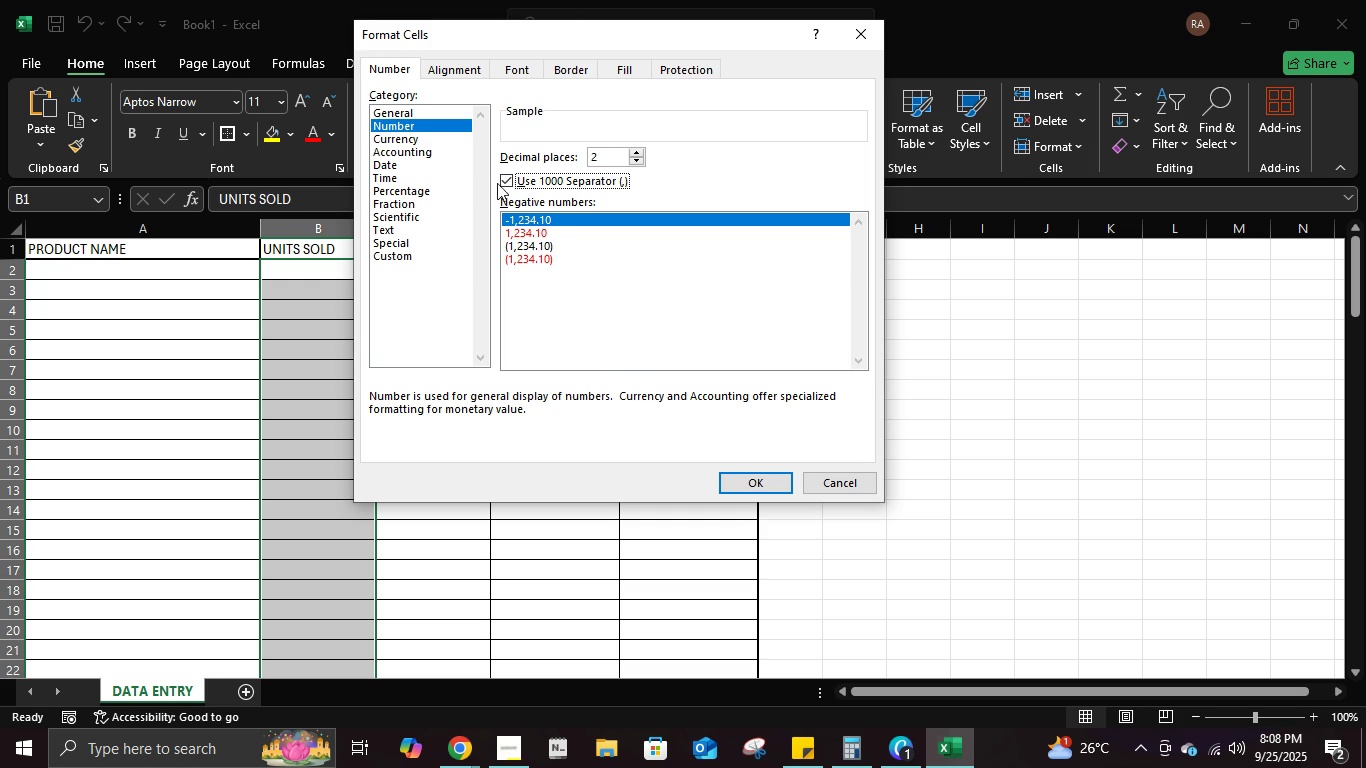 
left_click([505, 183])
 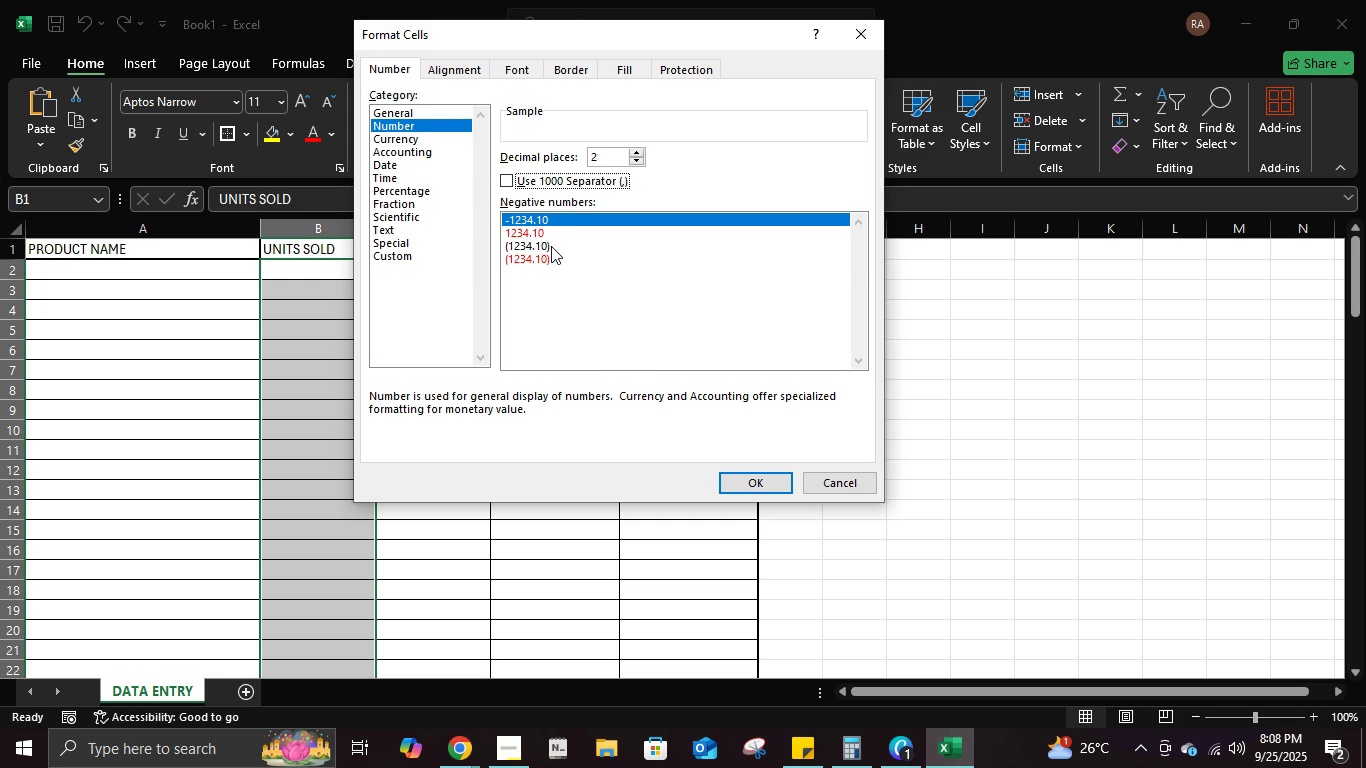 
left_click([551, 245])
 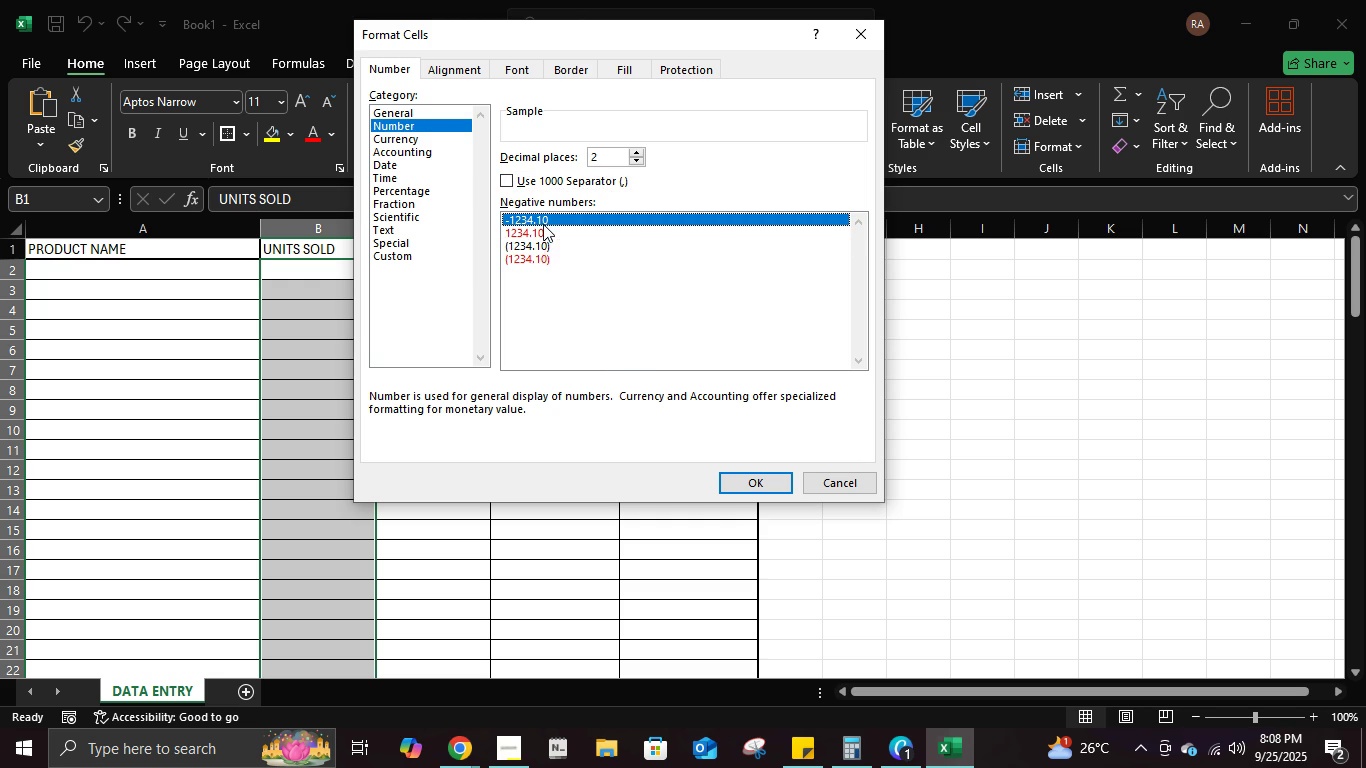 
left_click([543, 224])
 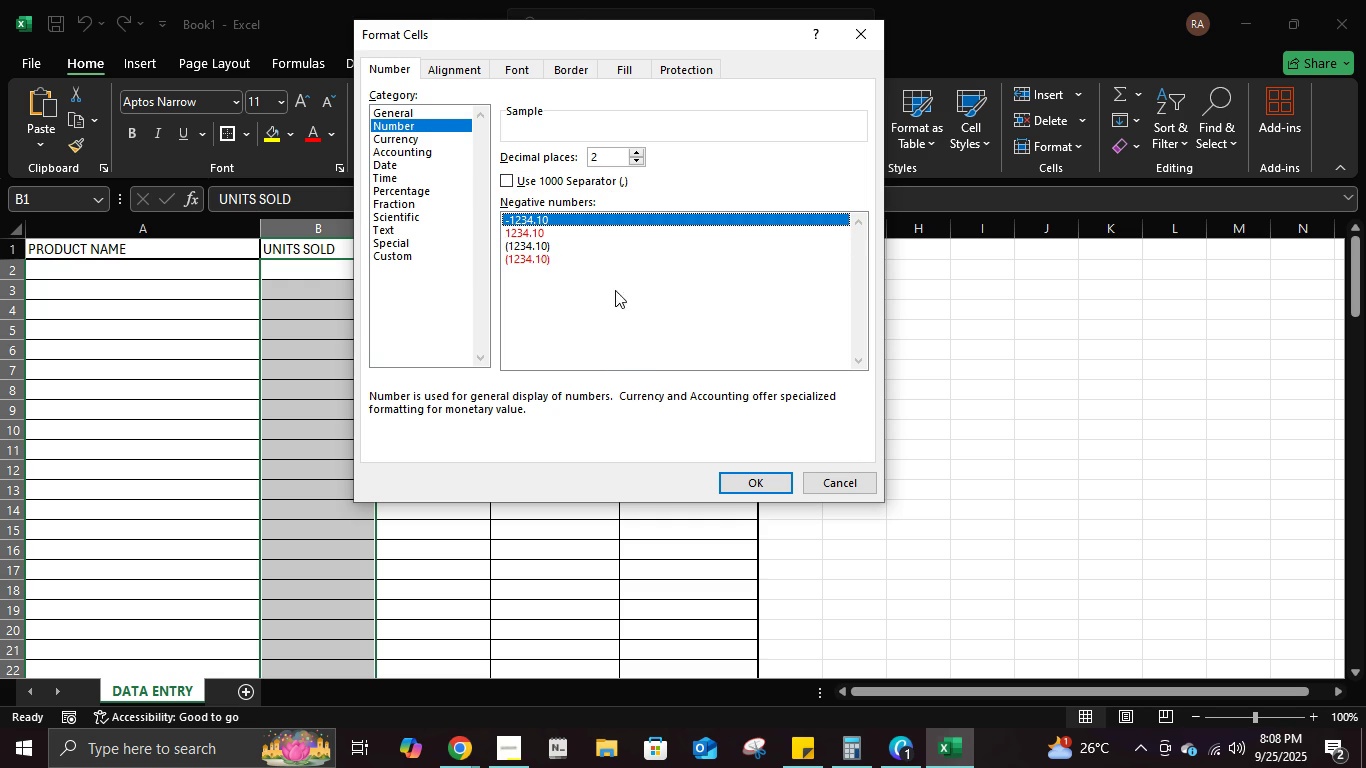 
left_click([631, 309])
 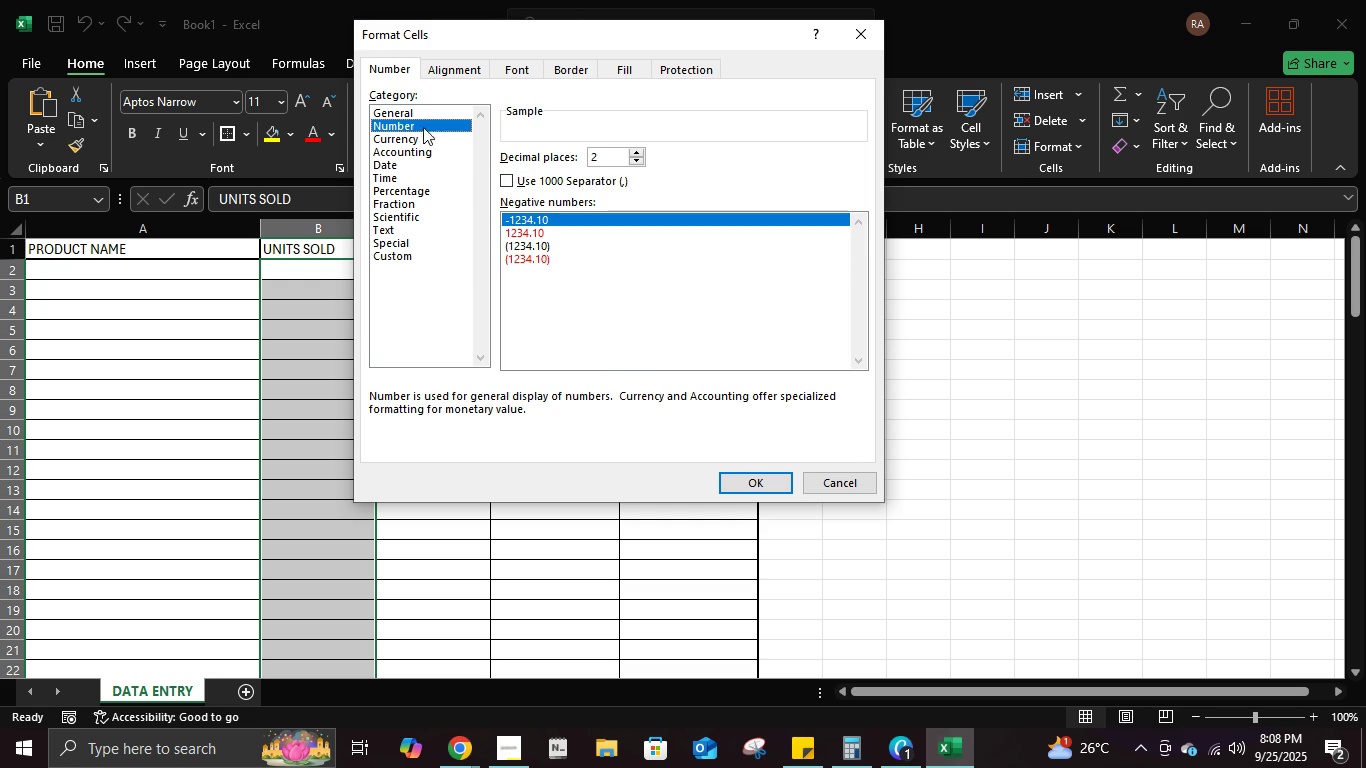 
left_click([423, 127])
 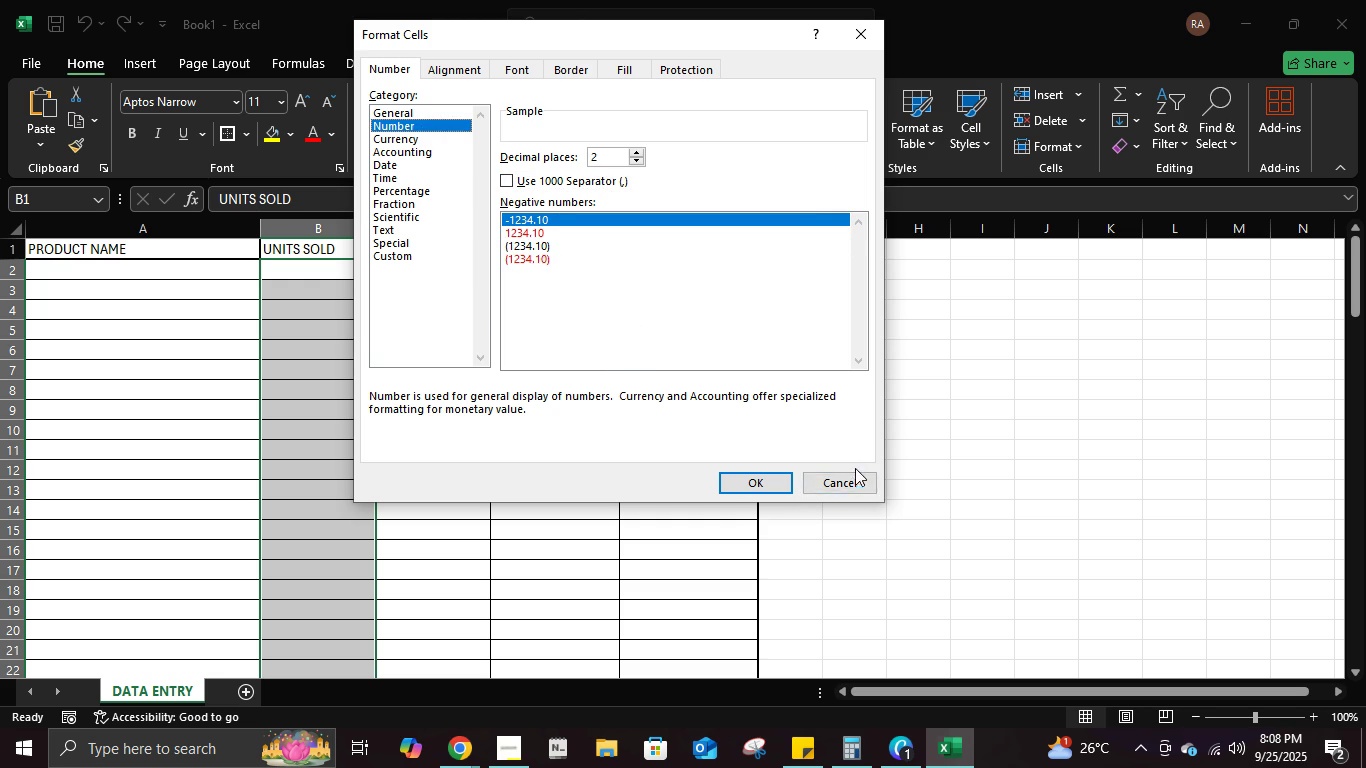 
double_click([851, 484])
 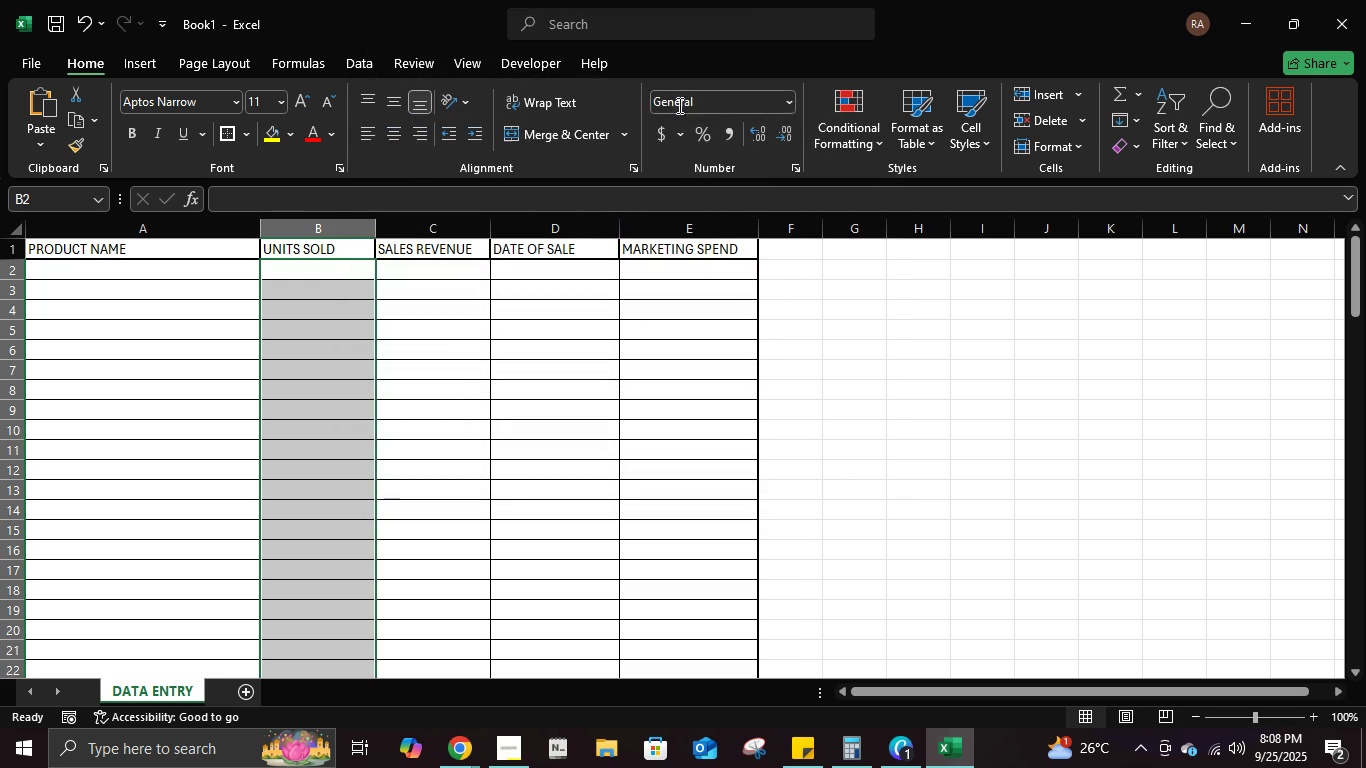 
left_click([680, 104])
 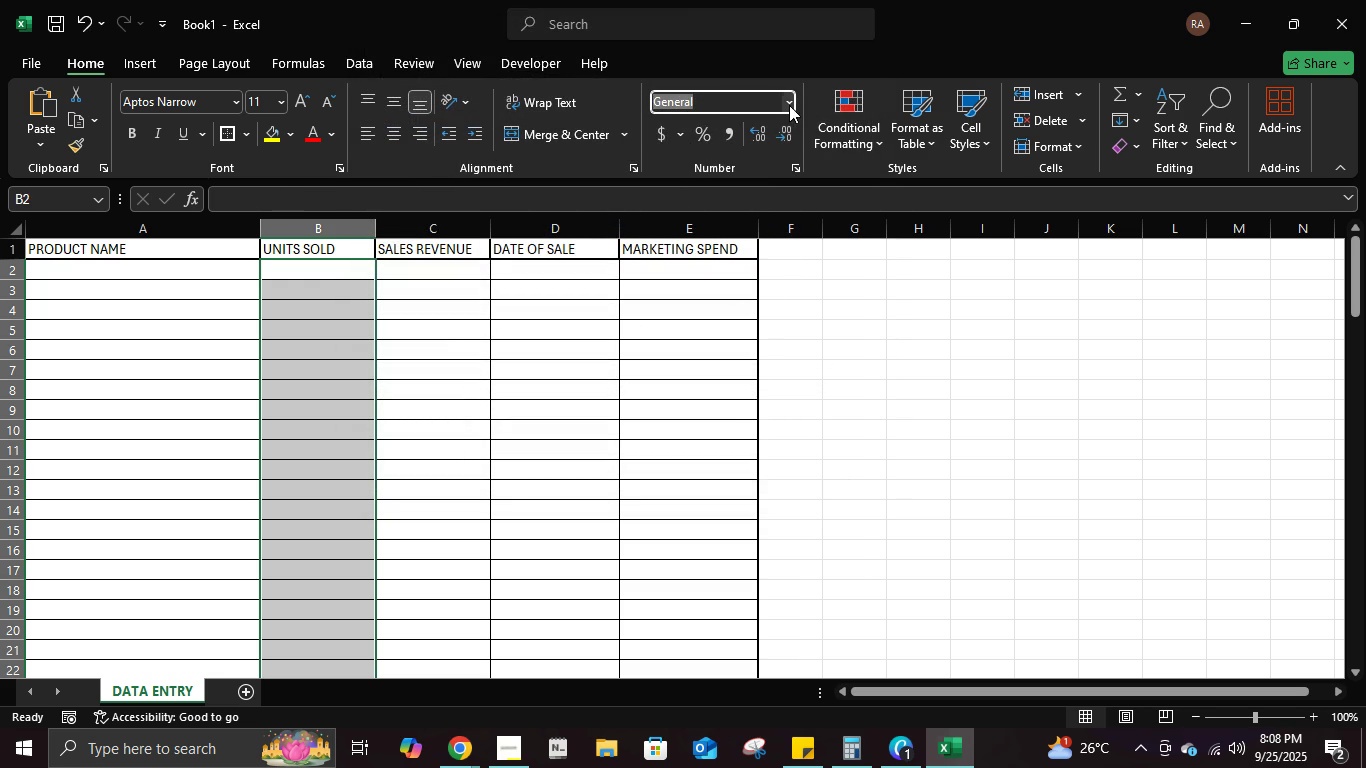 
left_click([789, 105])
 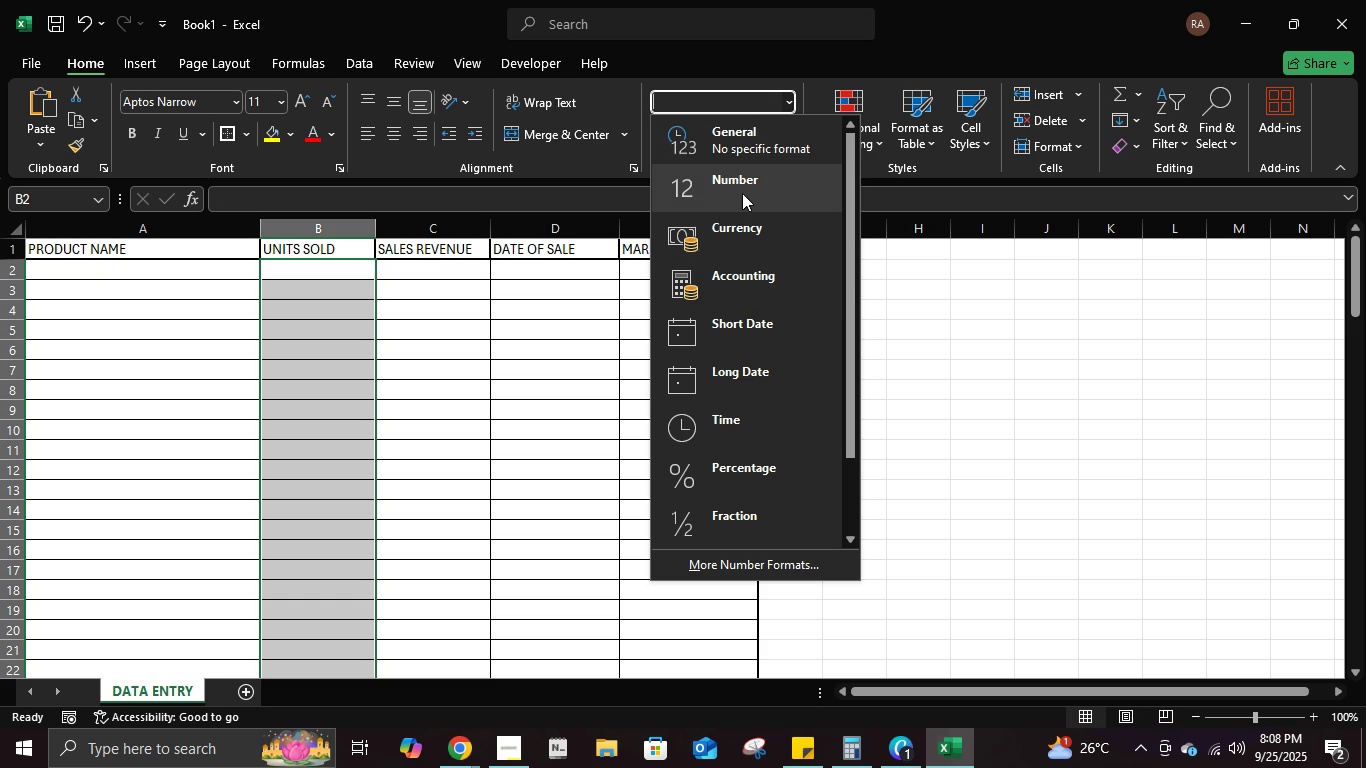 
left_click([742, 193])
 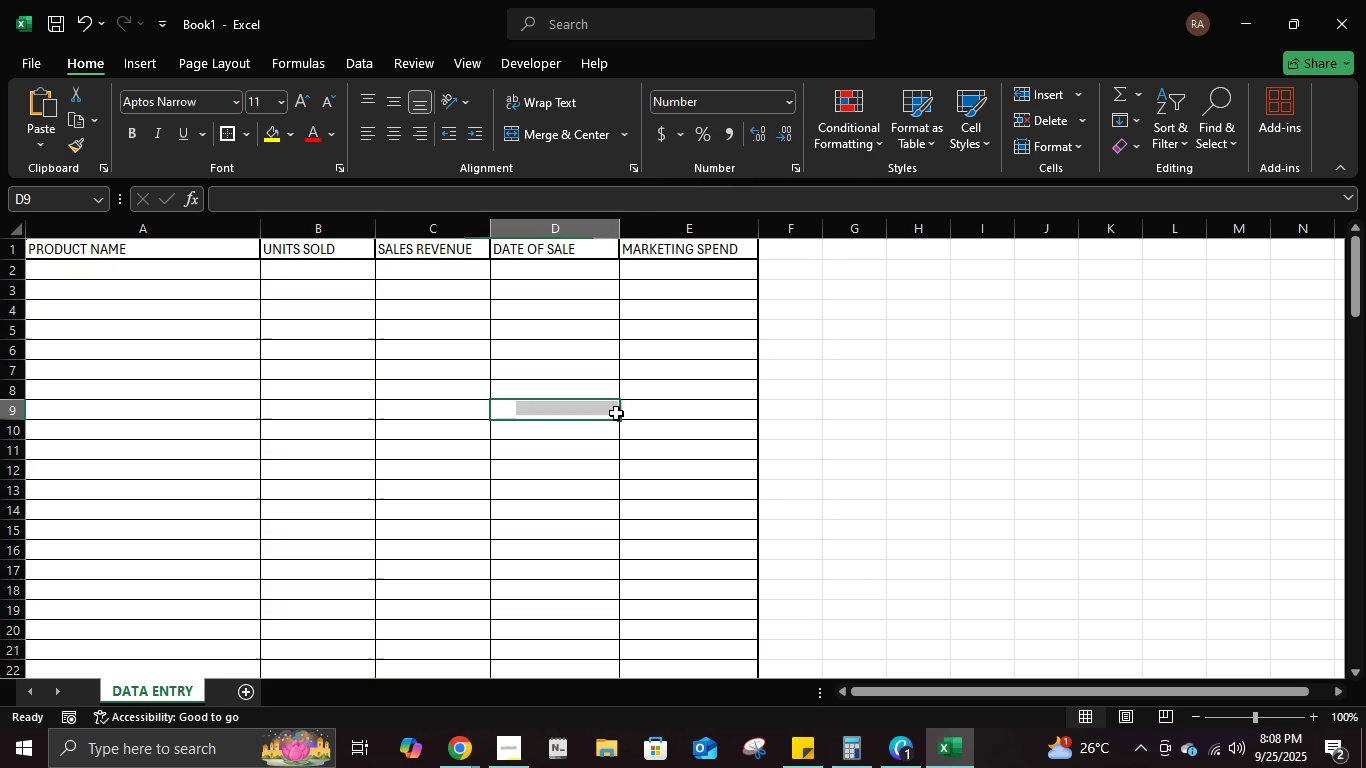 
left_click([616, 413])
 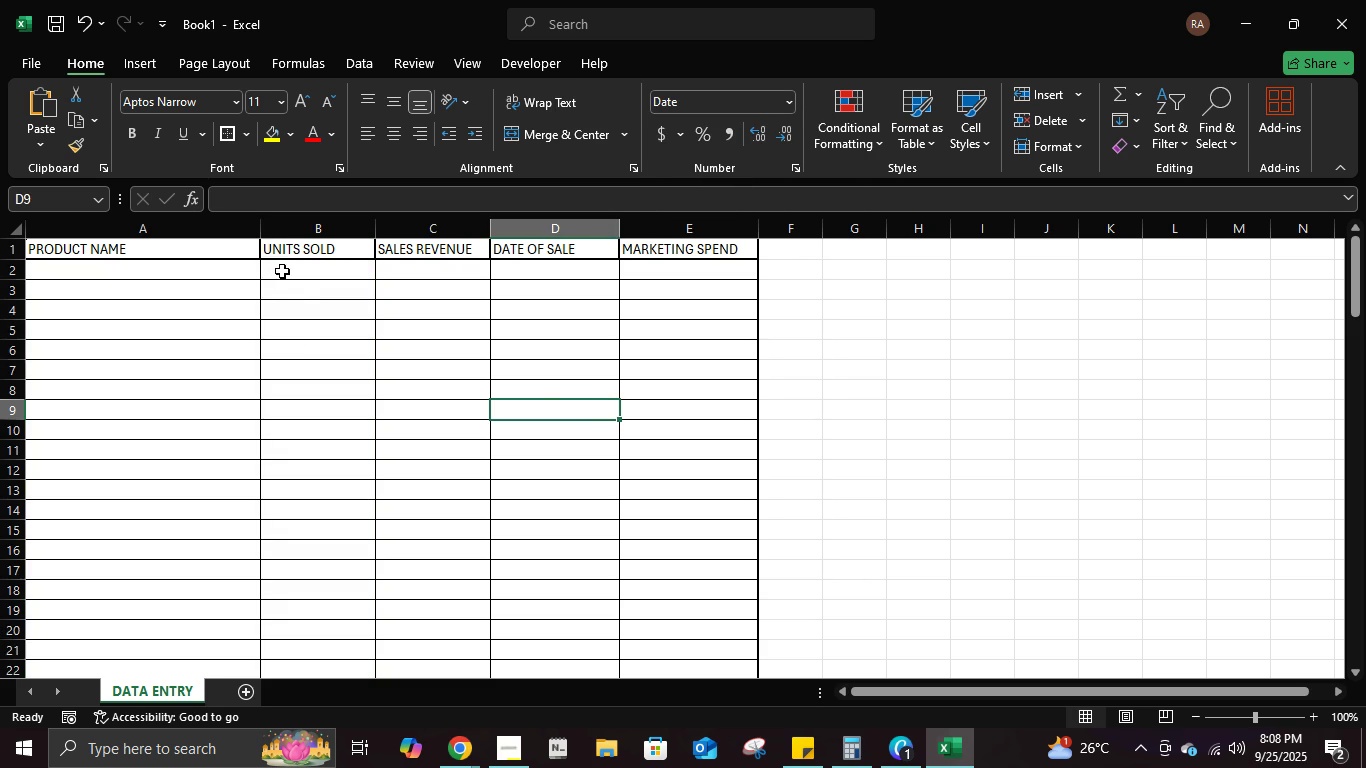 
left_click([282, 271])
 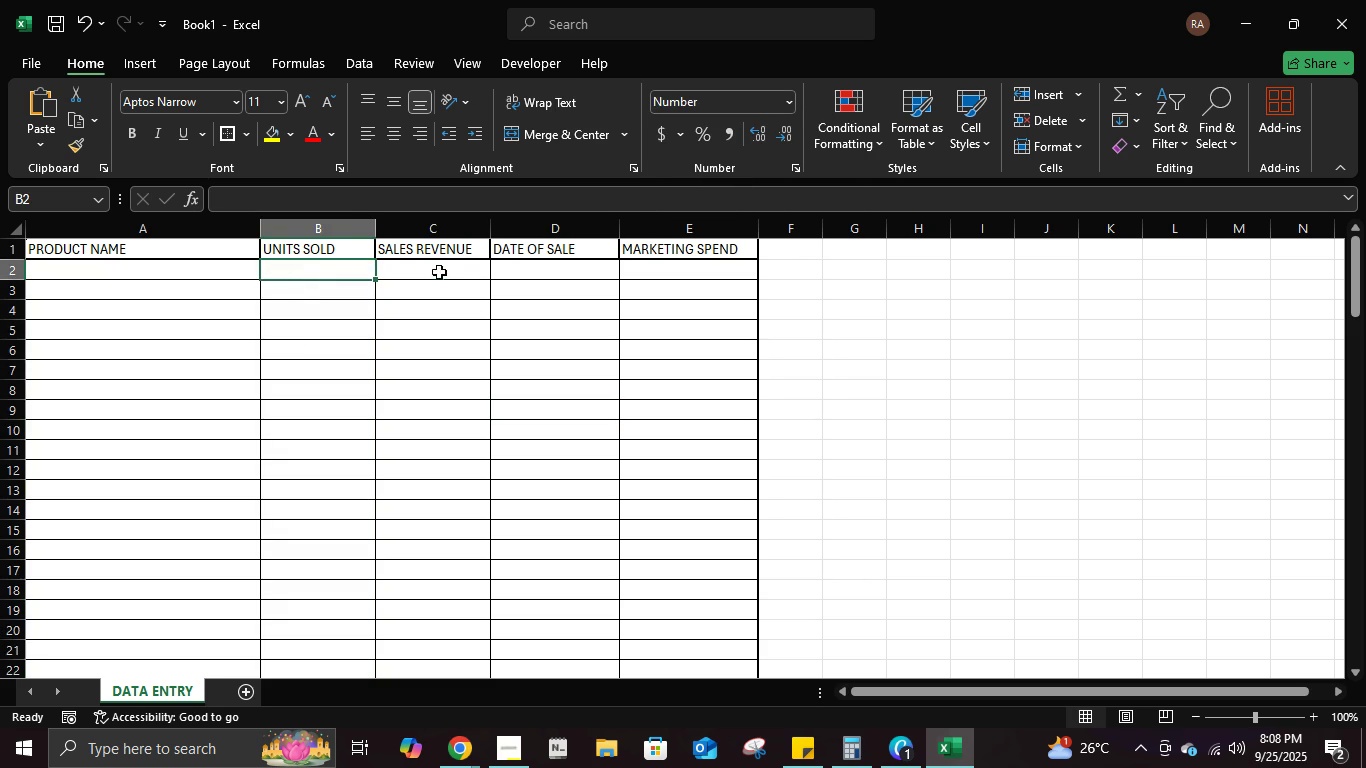 
left_click([439, 272])
 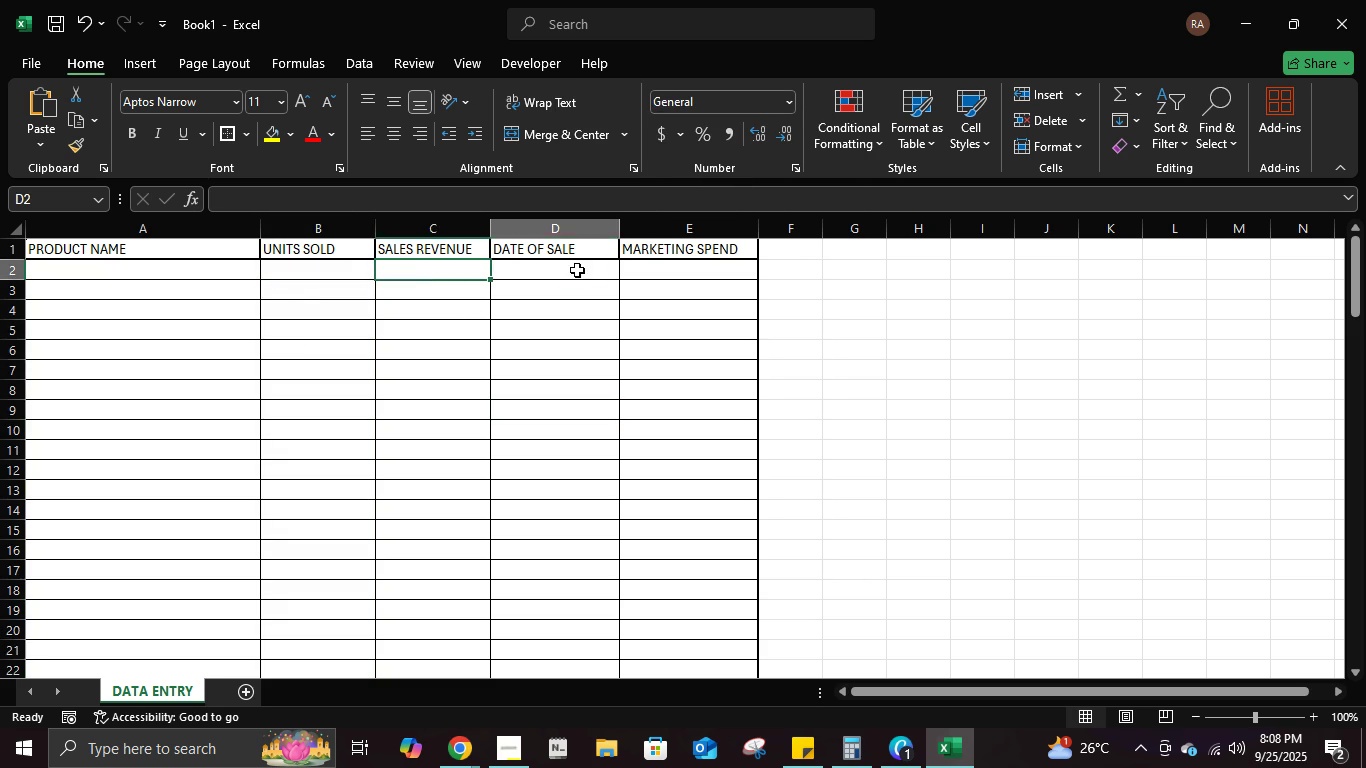 
left_click([577, 270])
 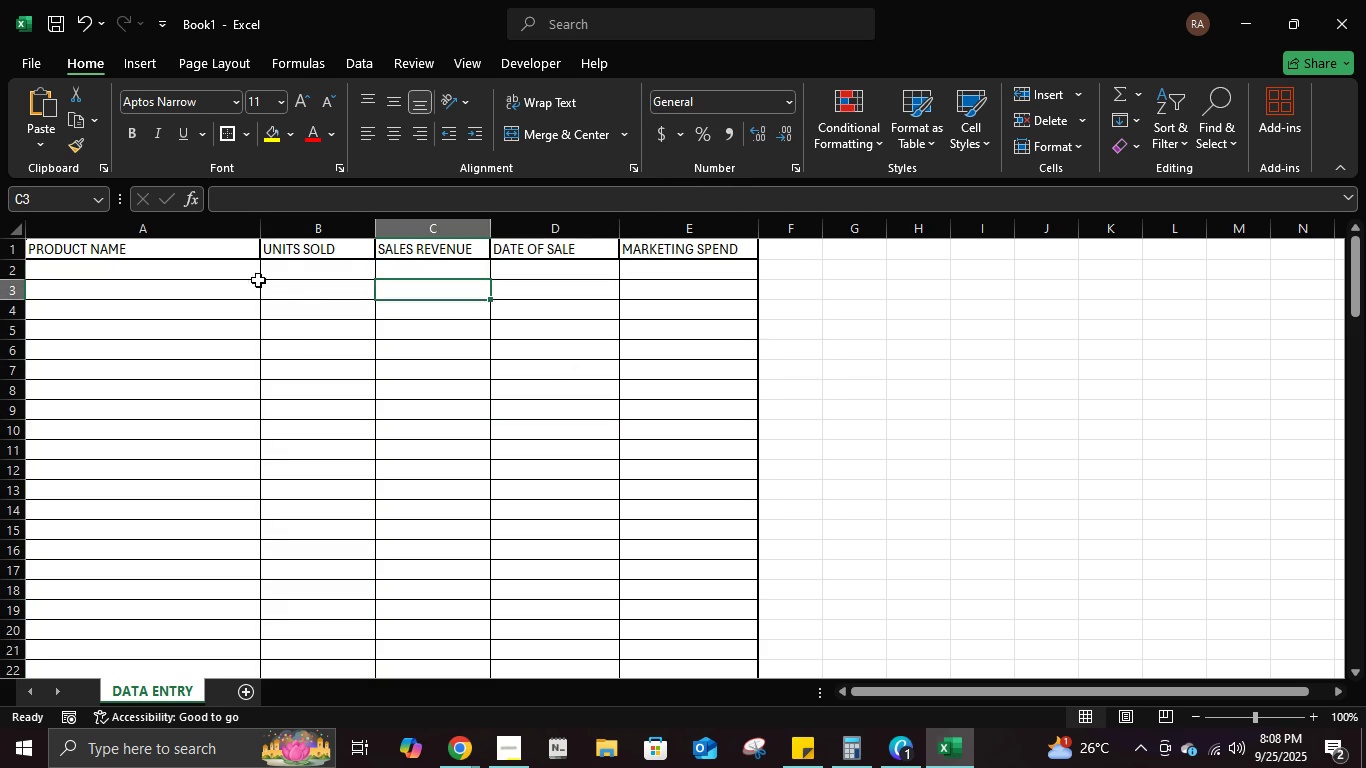 
double_click([222, 277])
 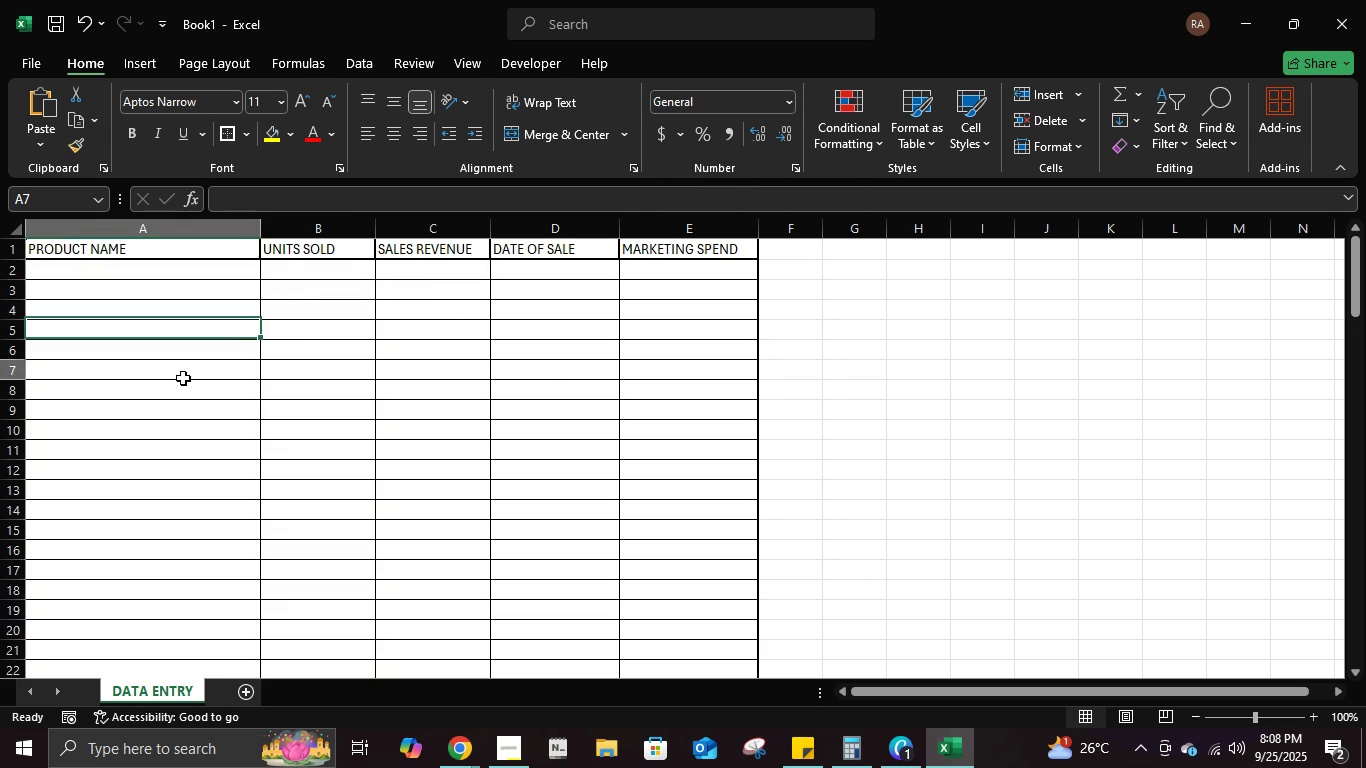 
left_click([183, 378])
 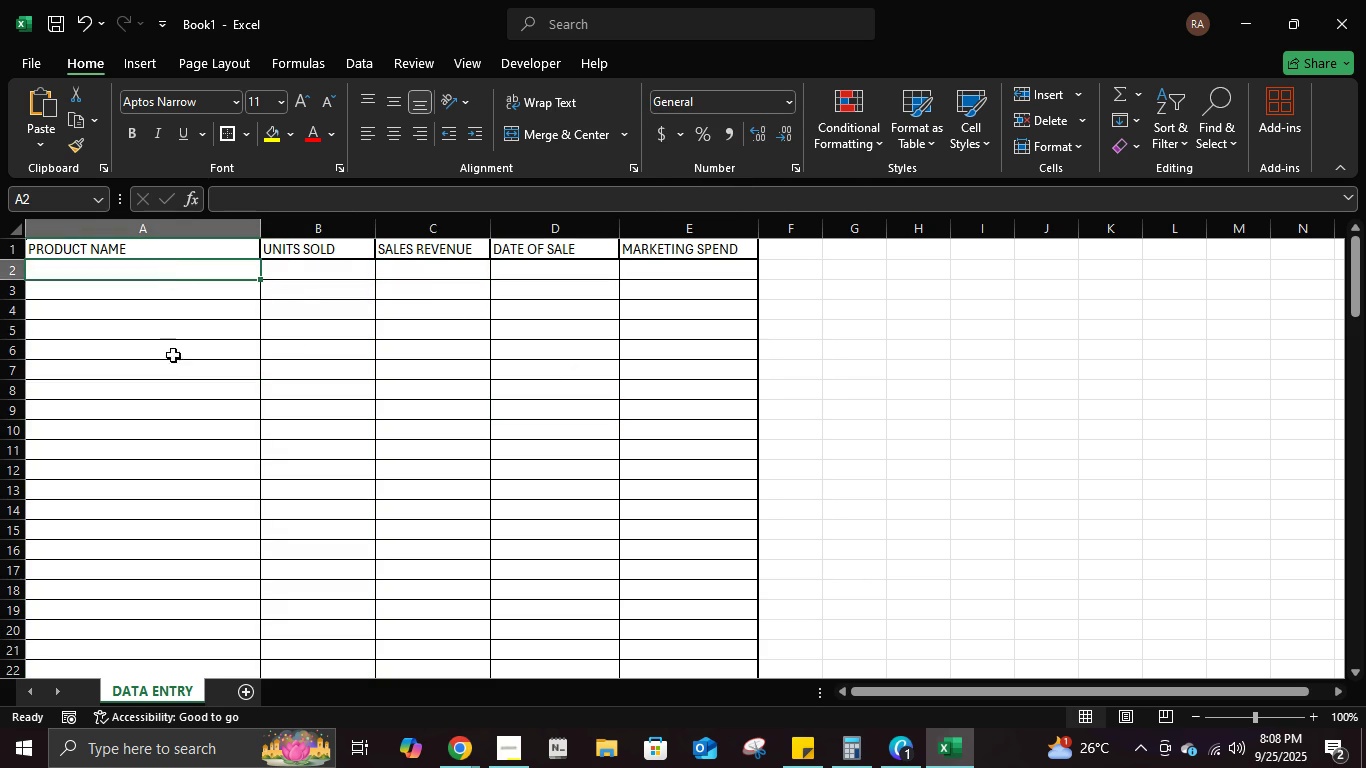 
double_click([182, 386])
 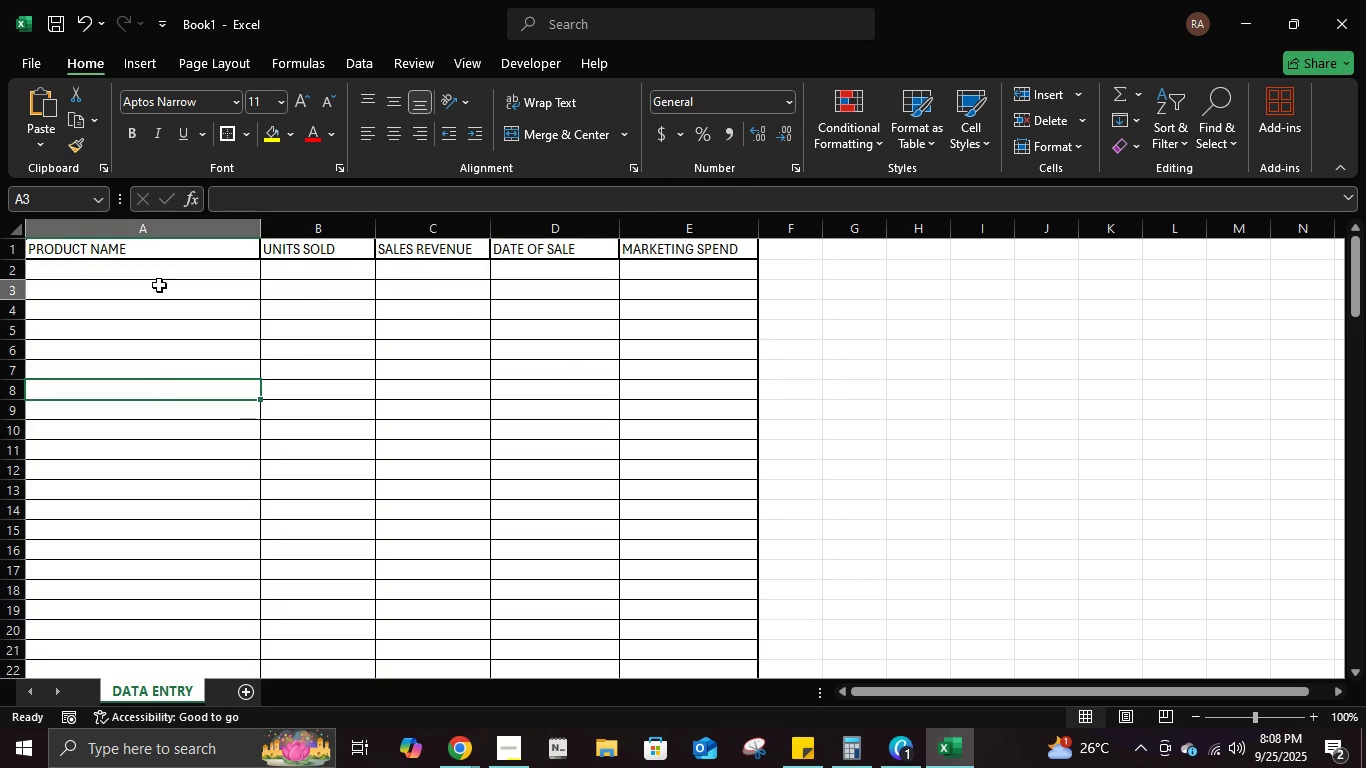 
triple_click([159, 285])
 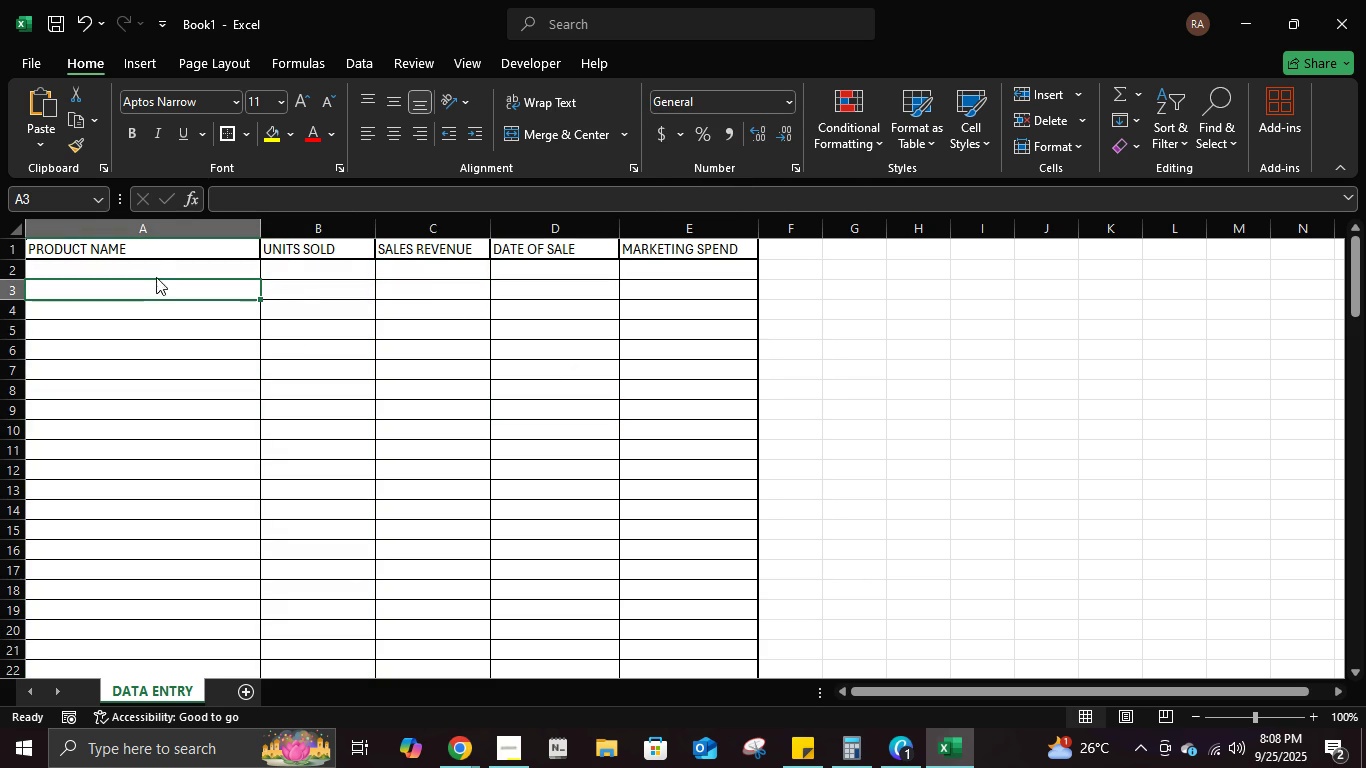 
left_click([156, 277])